 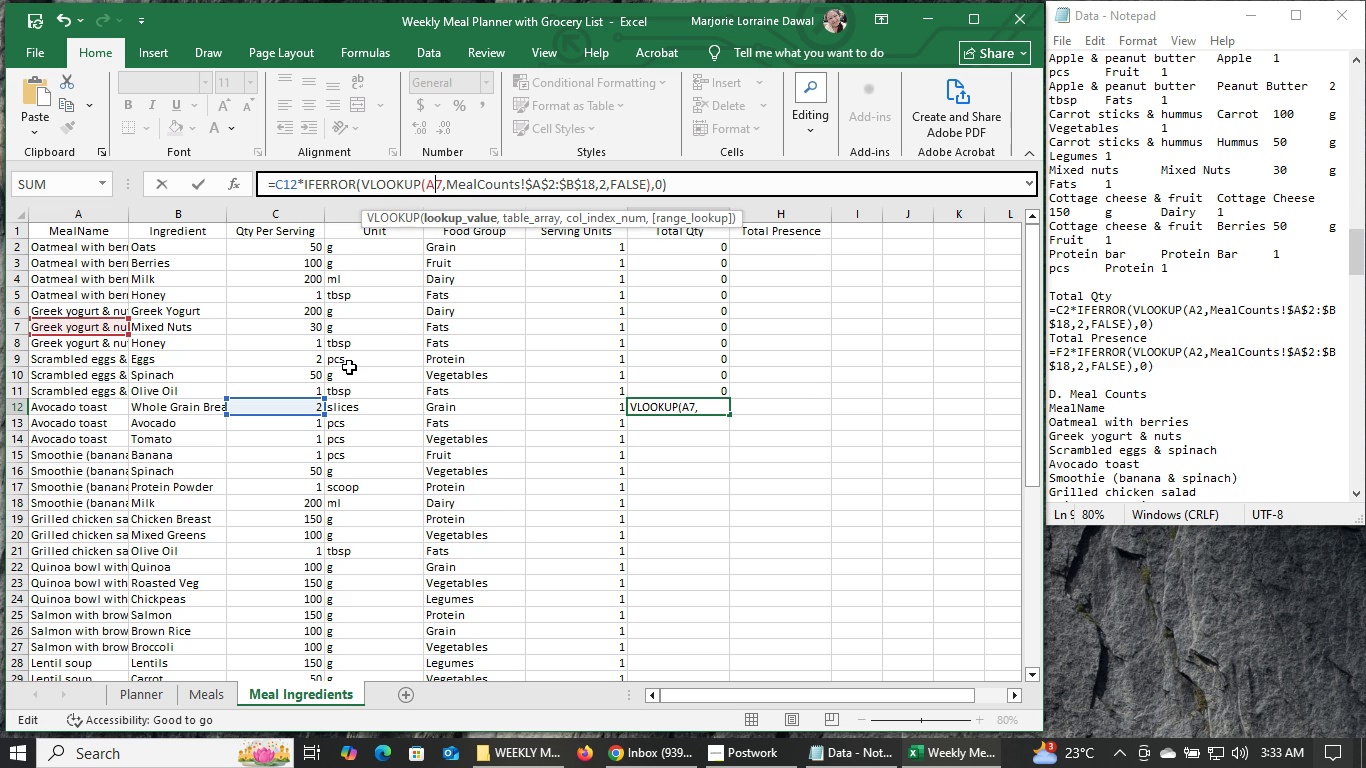 
key(ArrowRight)
 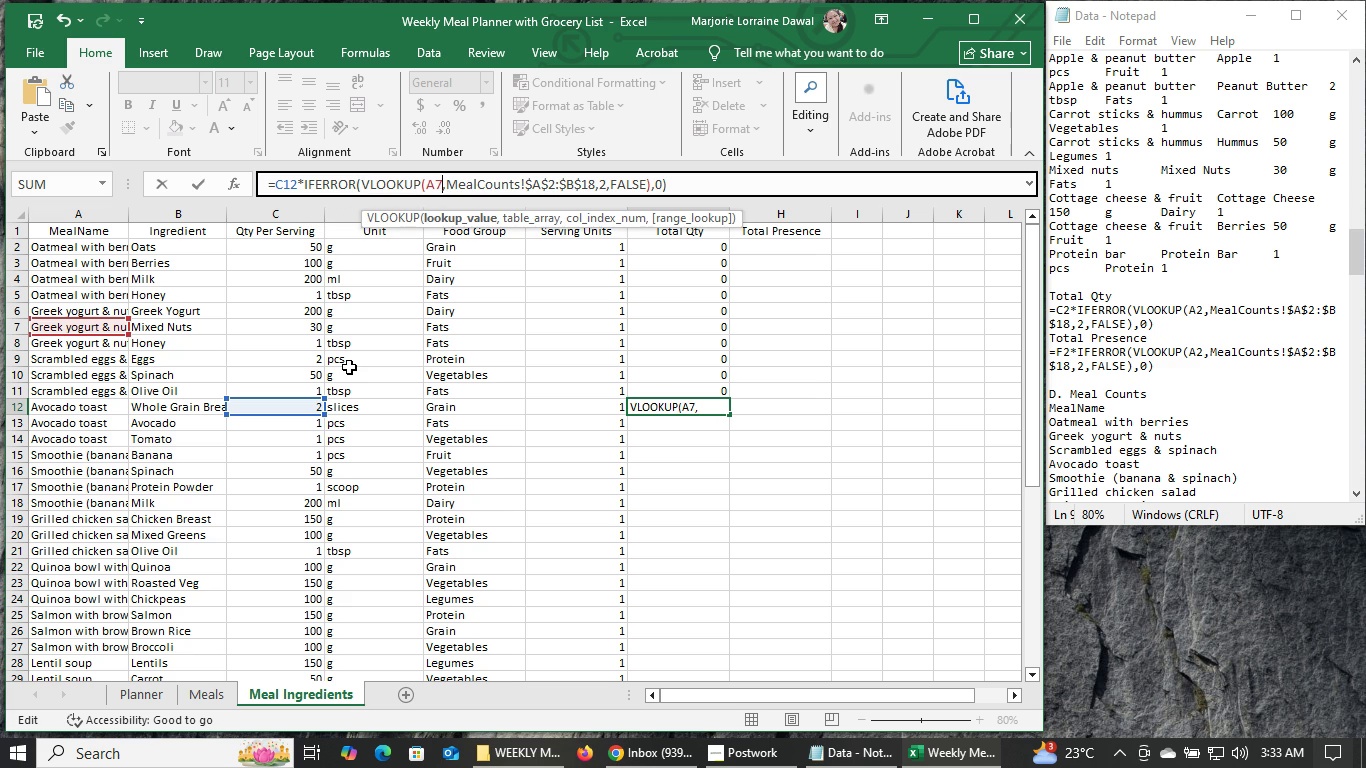 
key(ArrowRight)
 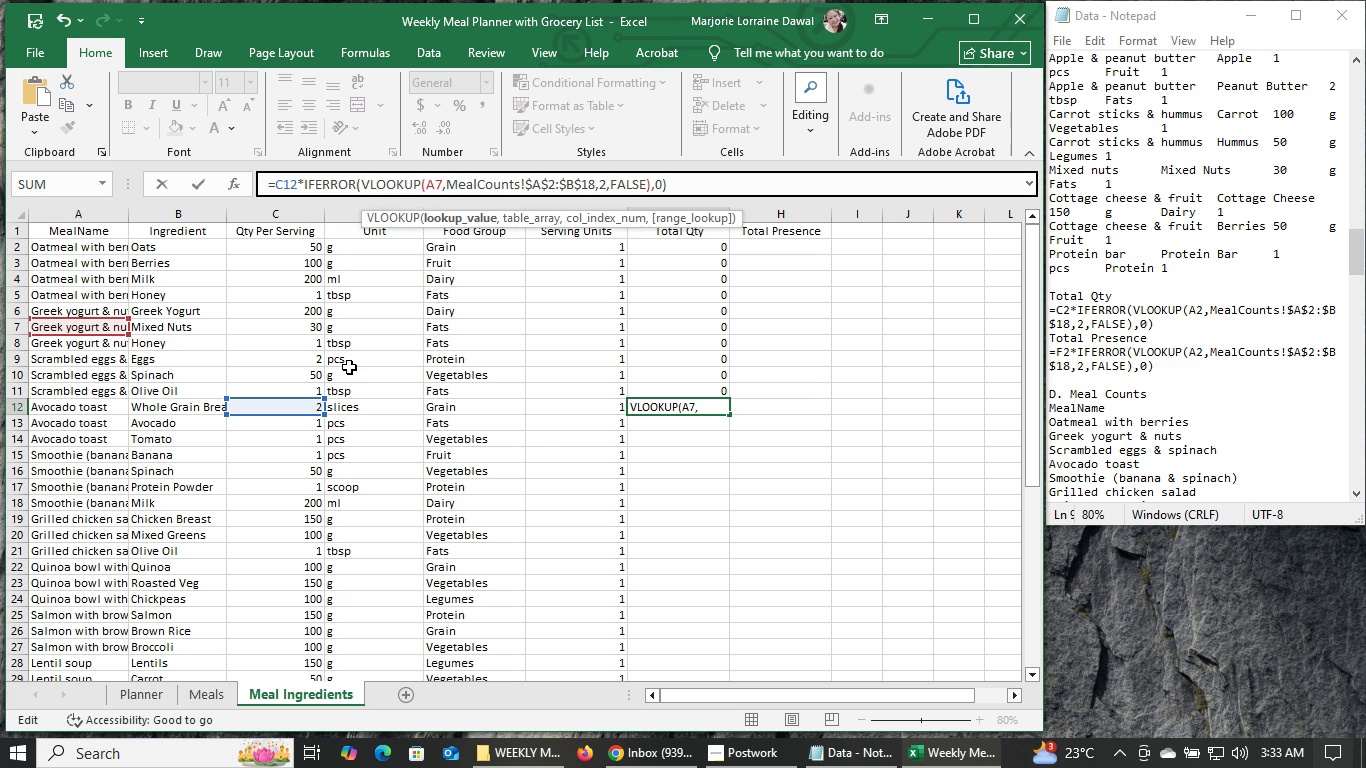 
key(Backspace)
type(12)
 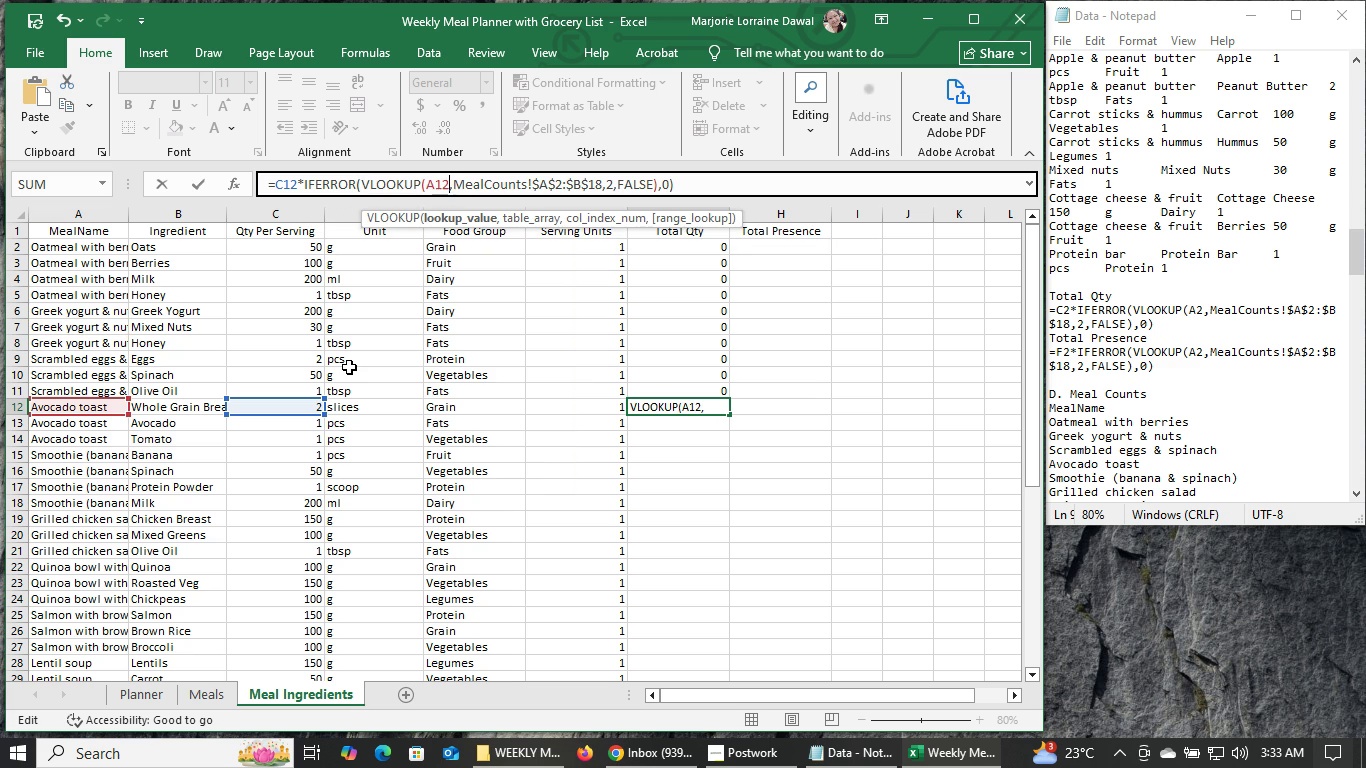 
key(Enter)
 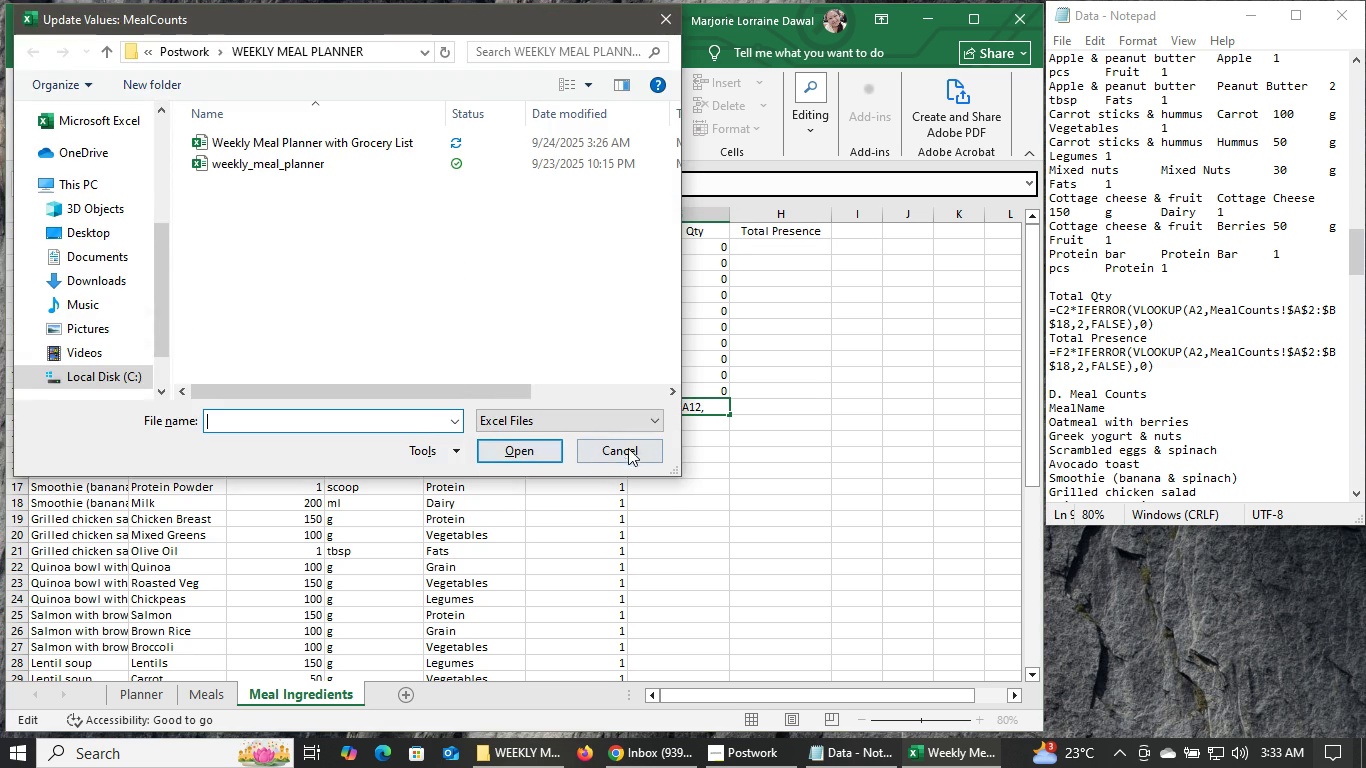 
left_click([631, 445])